 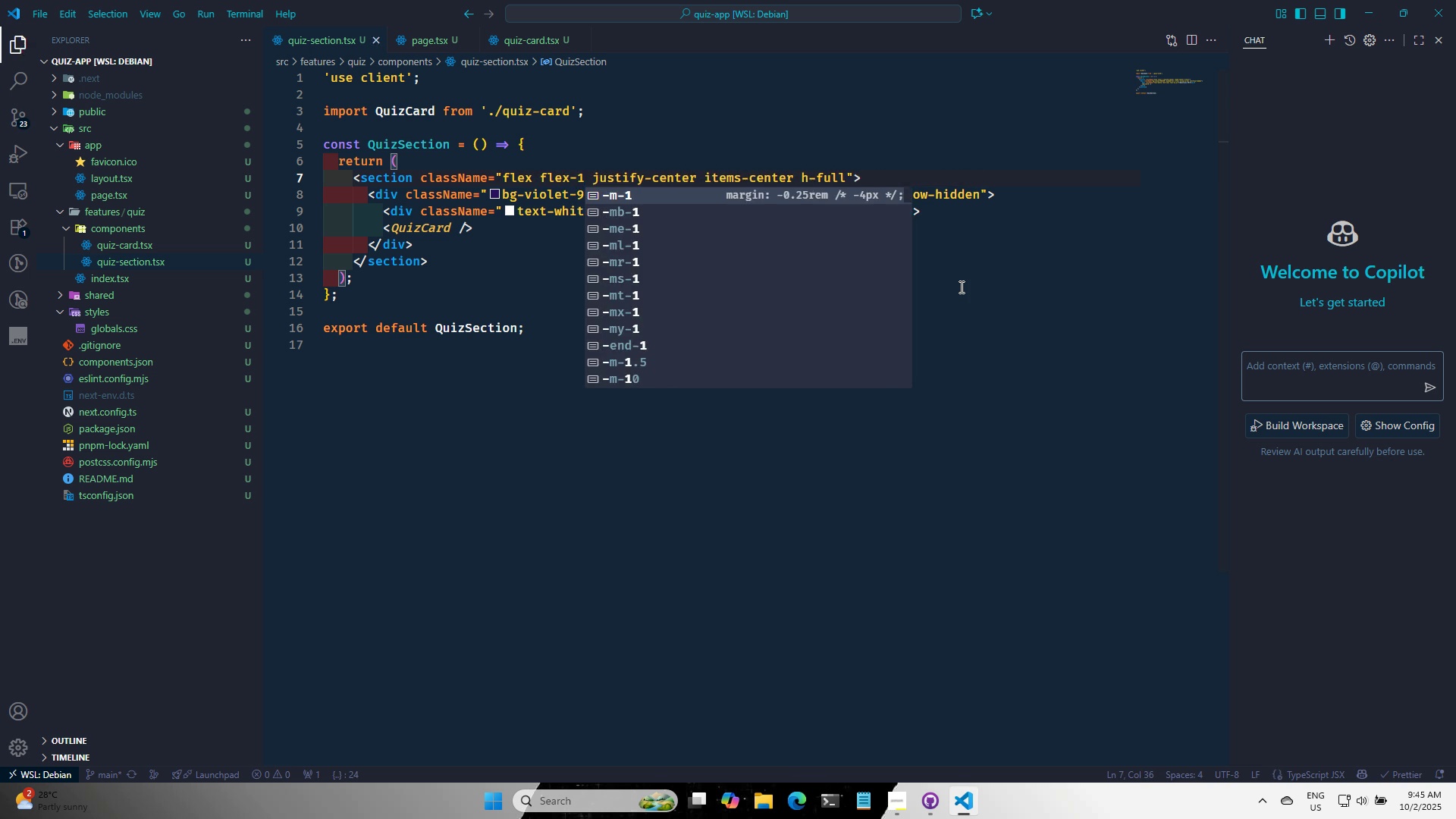 
key(Control+S)
 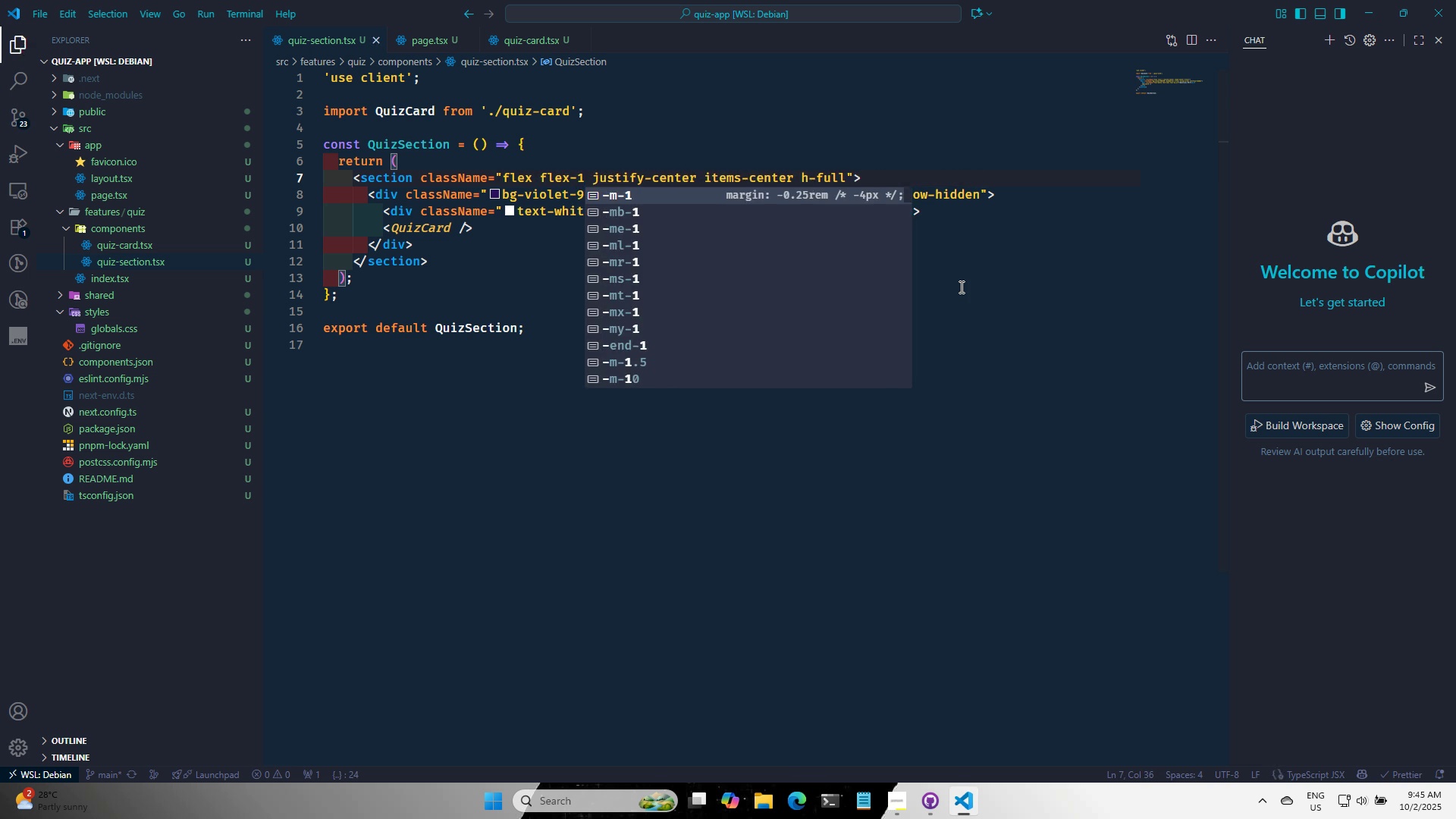 
key(Alt+AltLeft)
 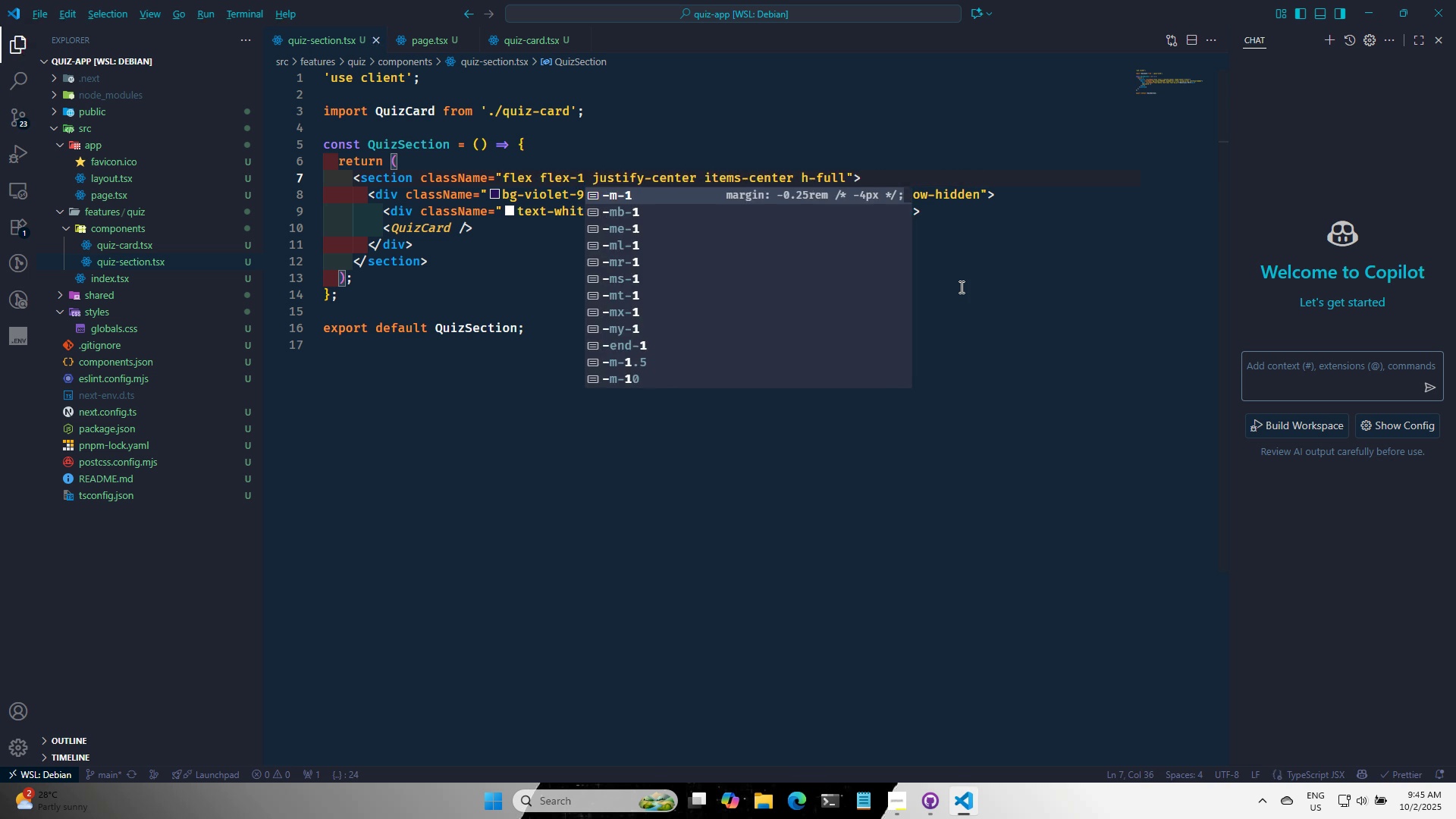 
key(Alt+Tab)
 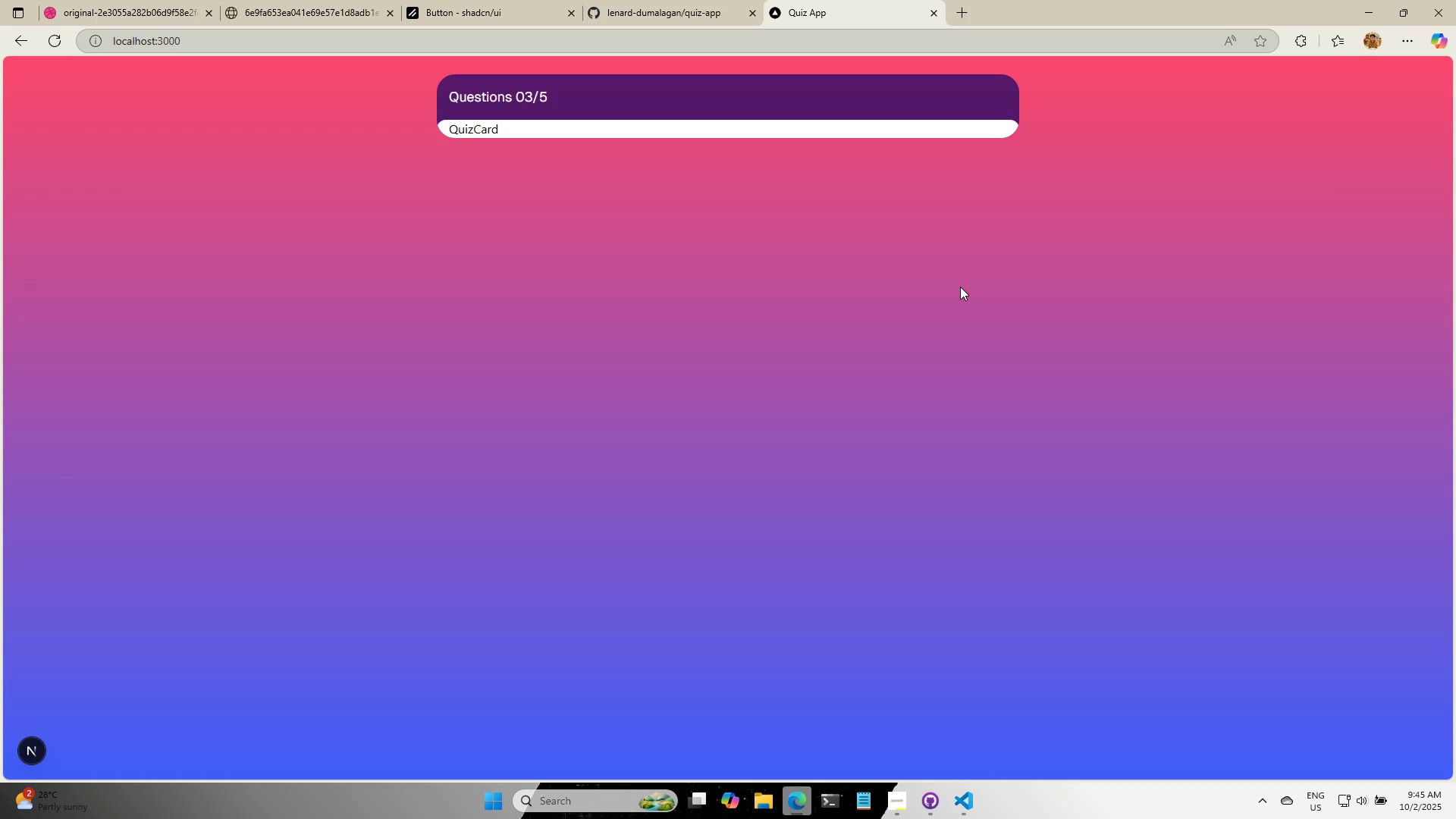 
key(Alt+AltLeft)
 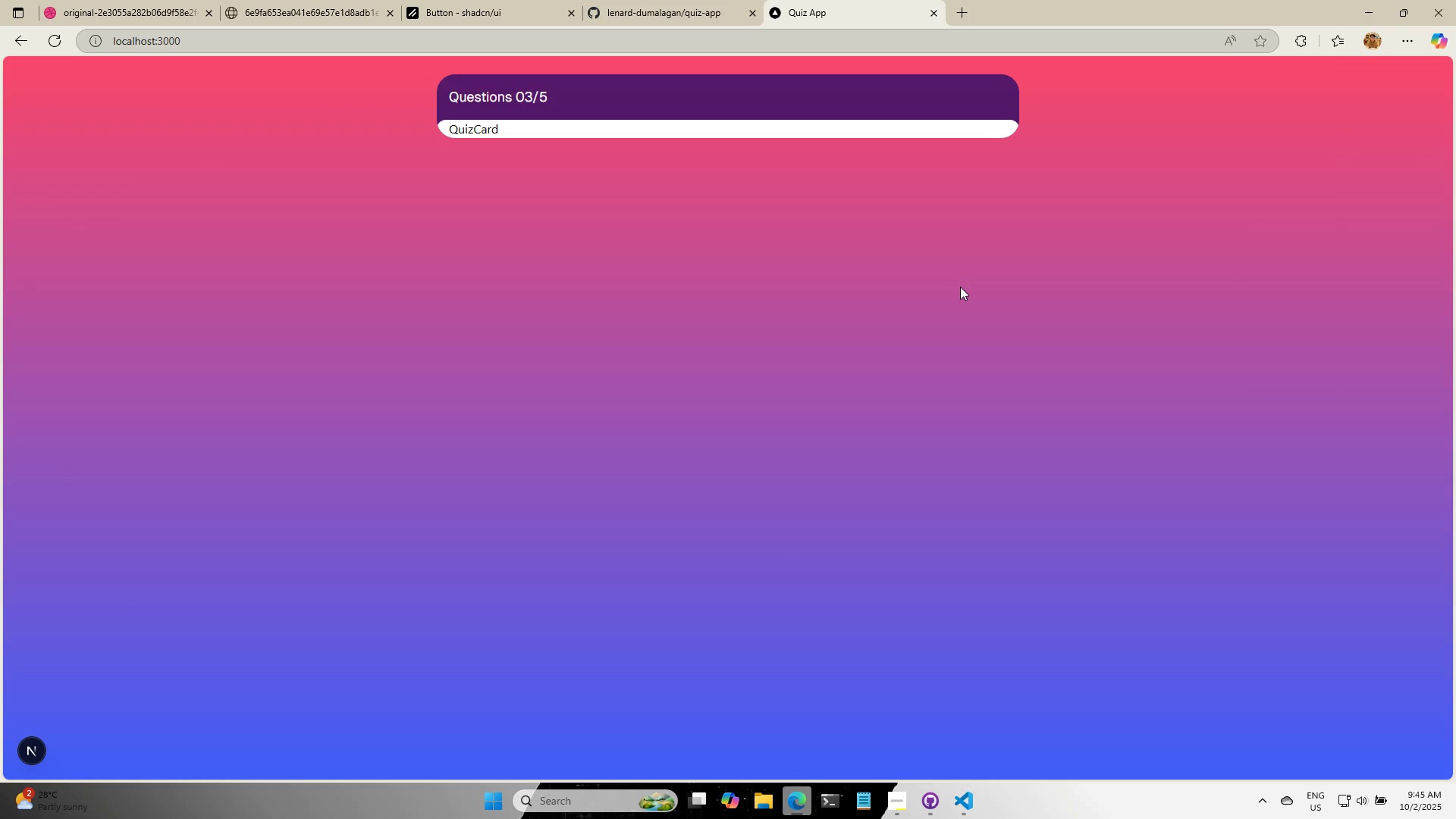 
key(Alt+Tab)
 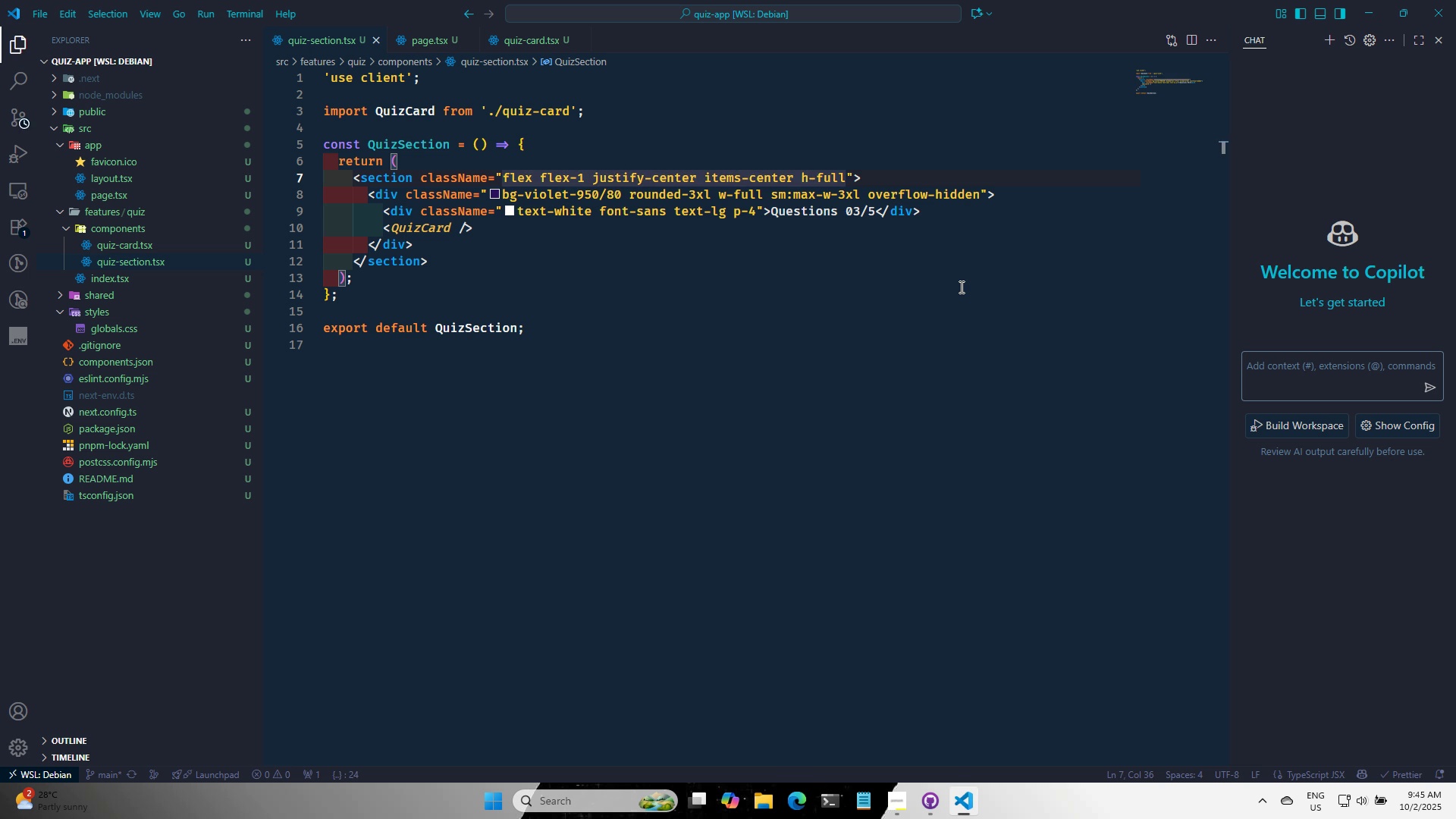 
key(Backspace)
 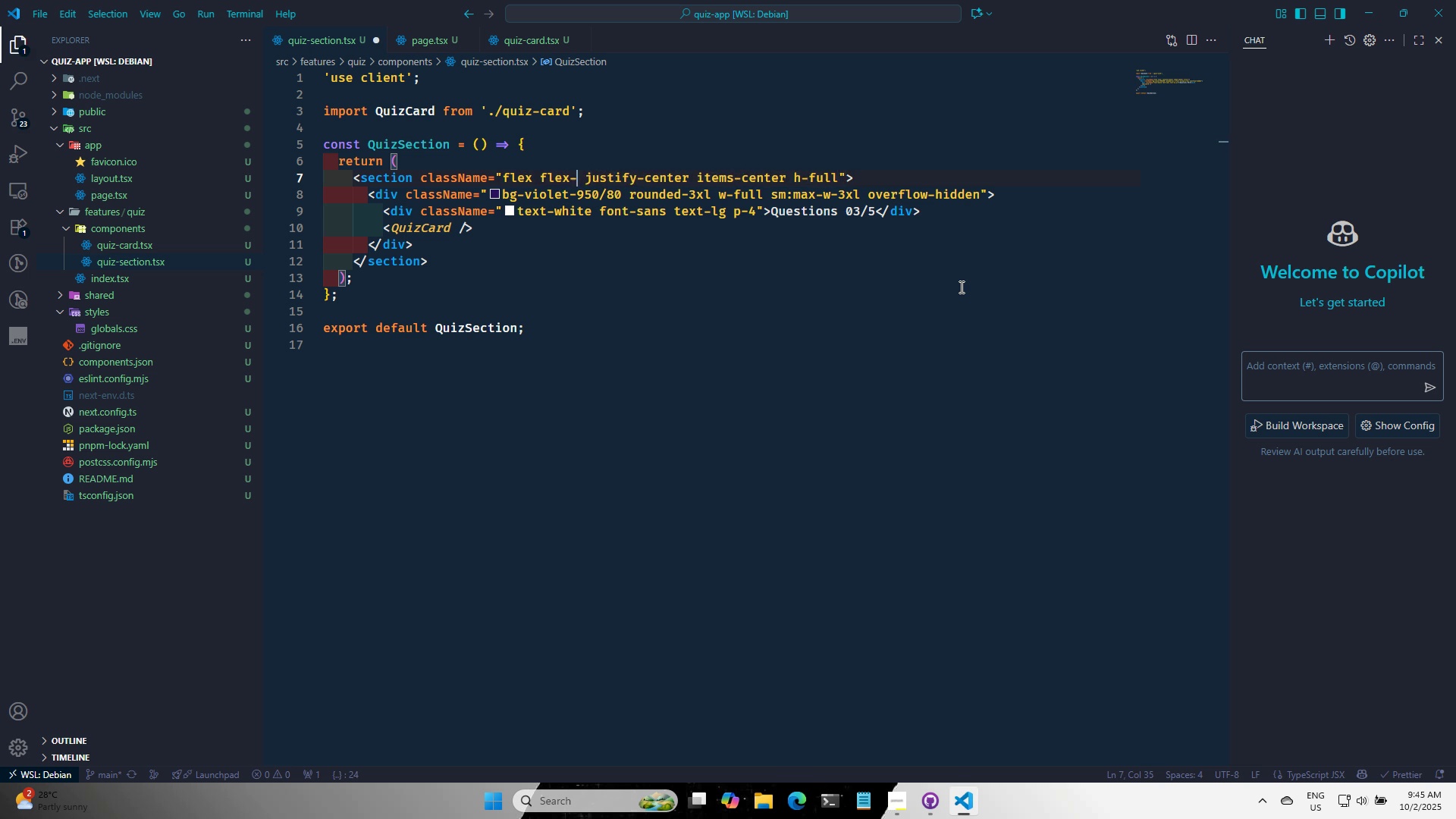 
key(Backspace)
 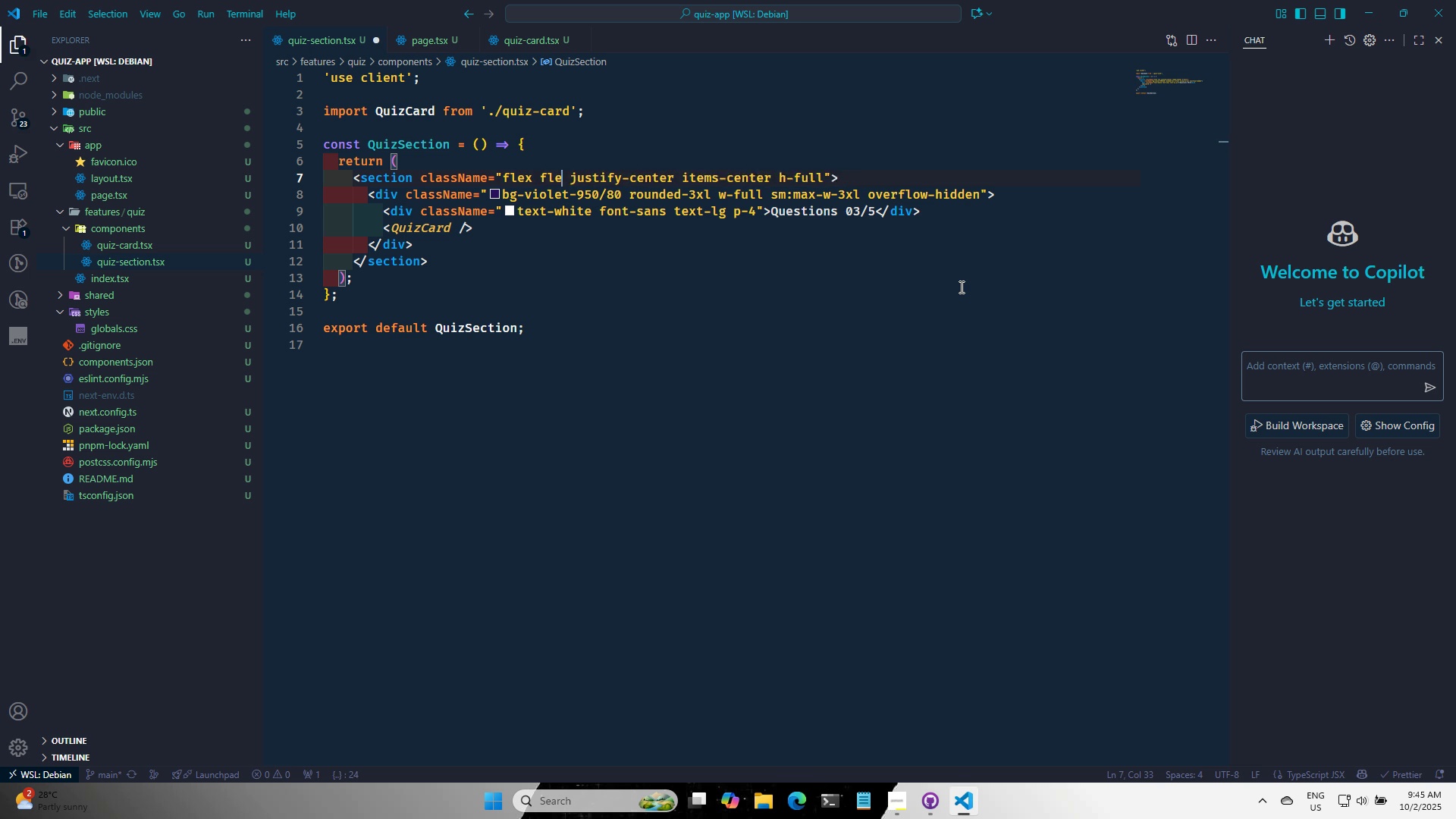 
key(Backspace)
 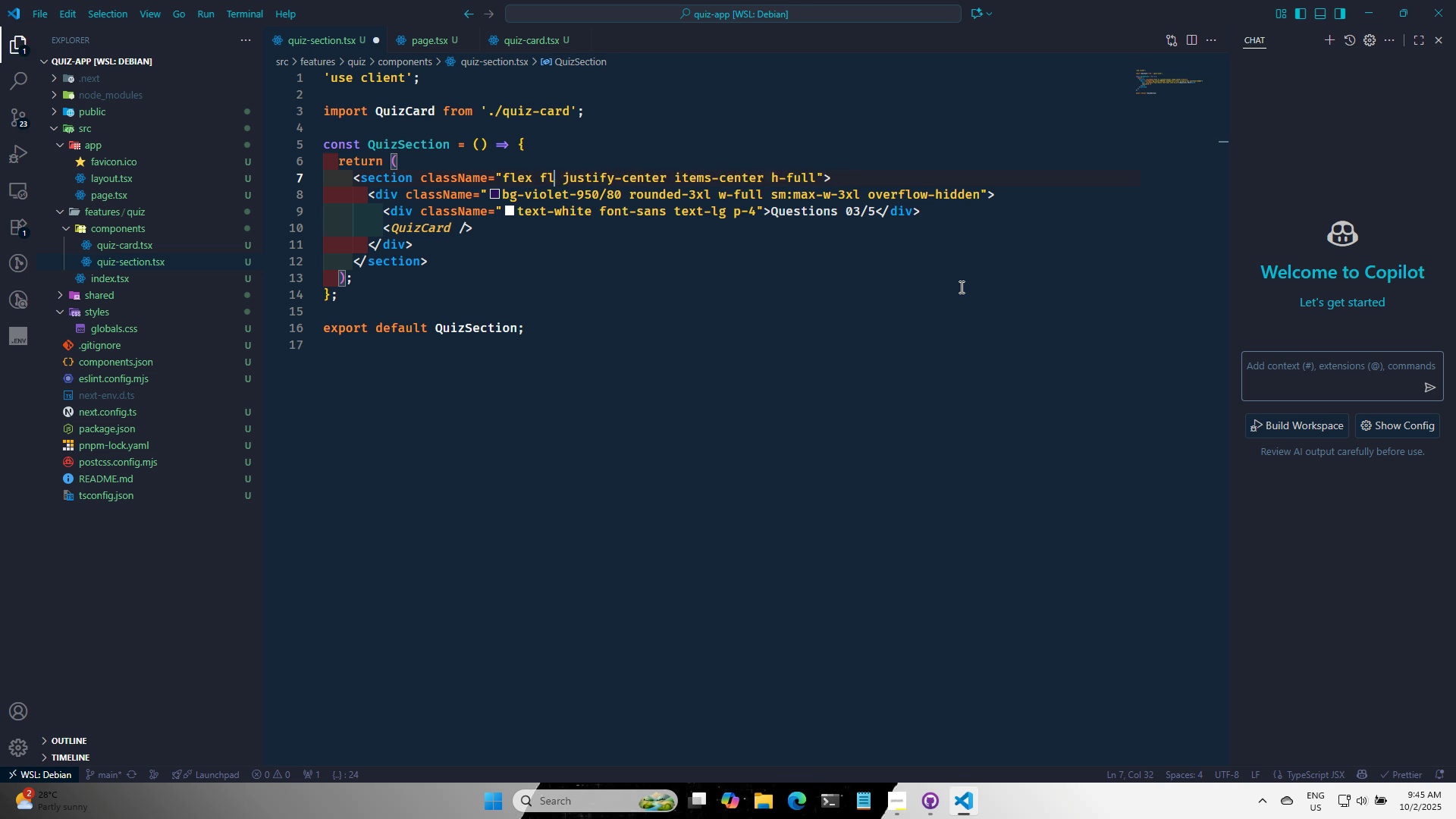 
key(Backspace)
 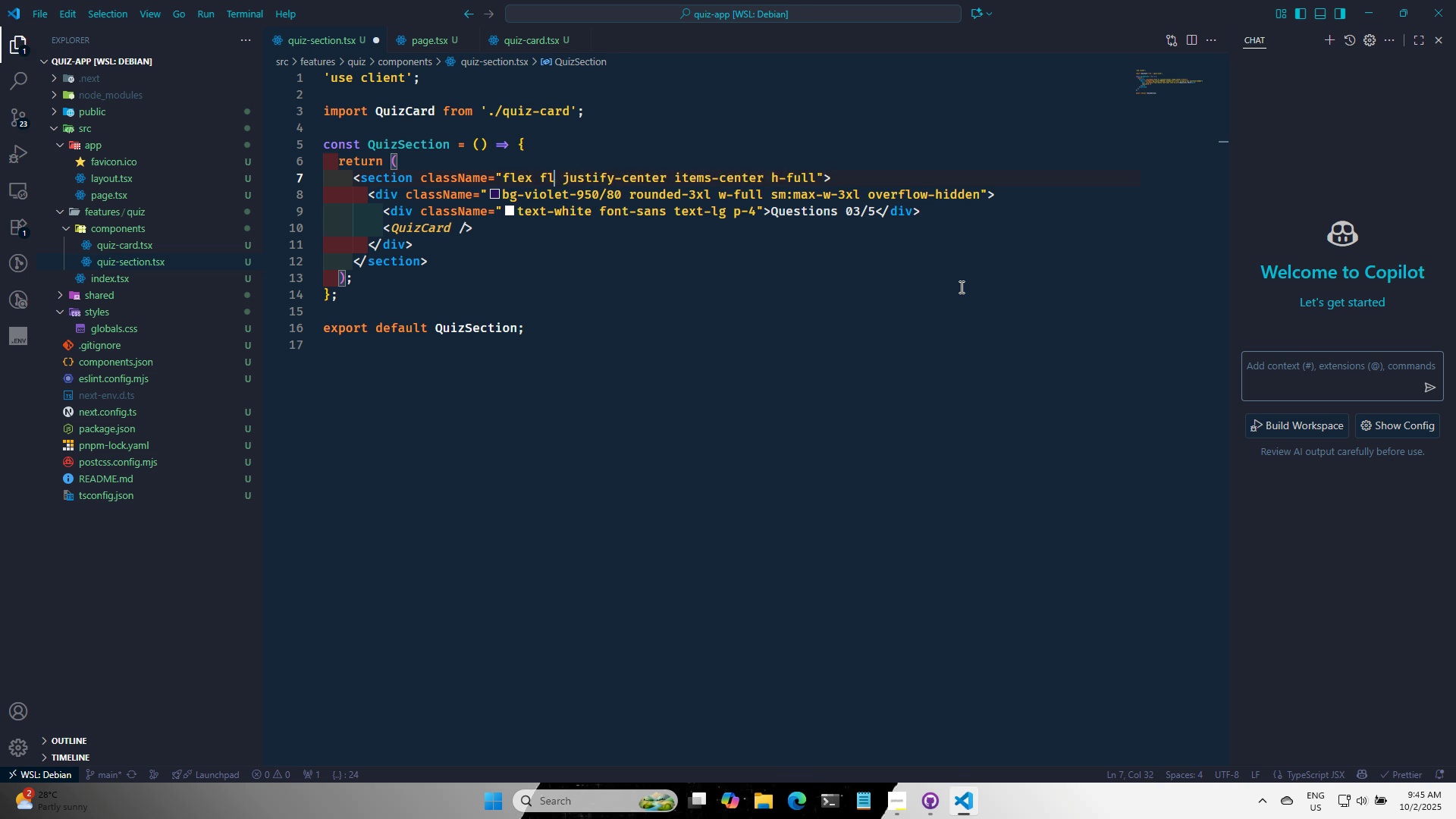 
key(Backspace)
 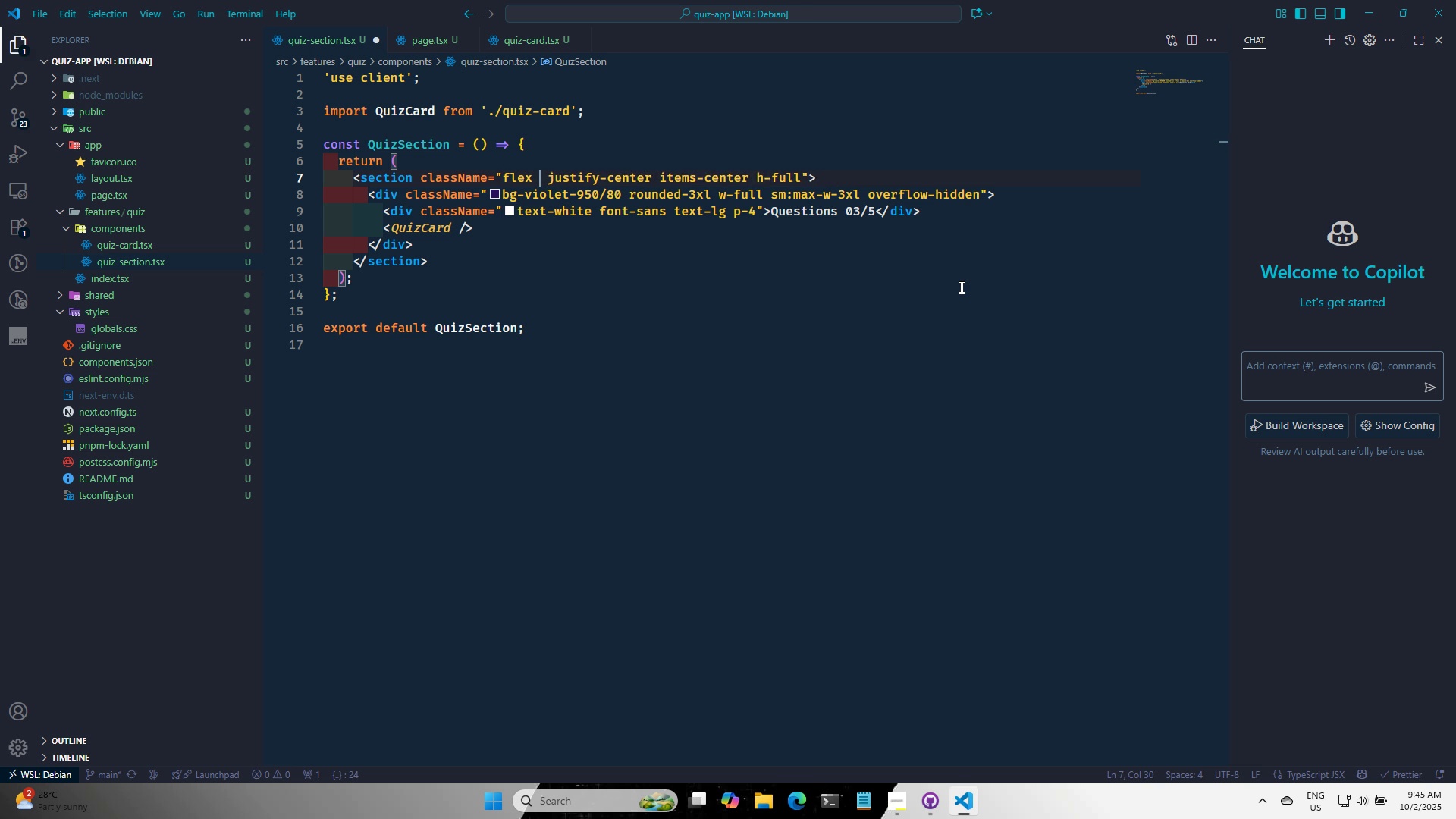 
key(Backspace)
 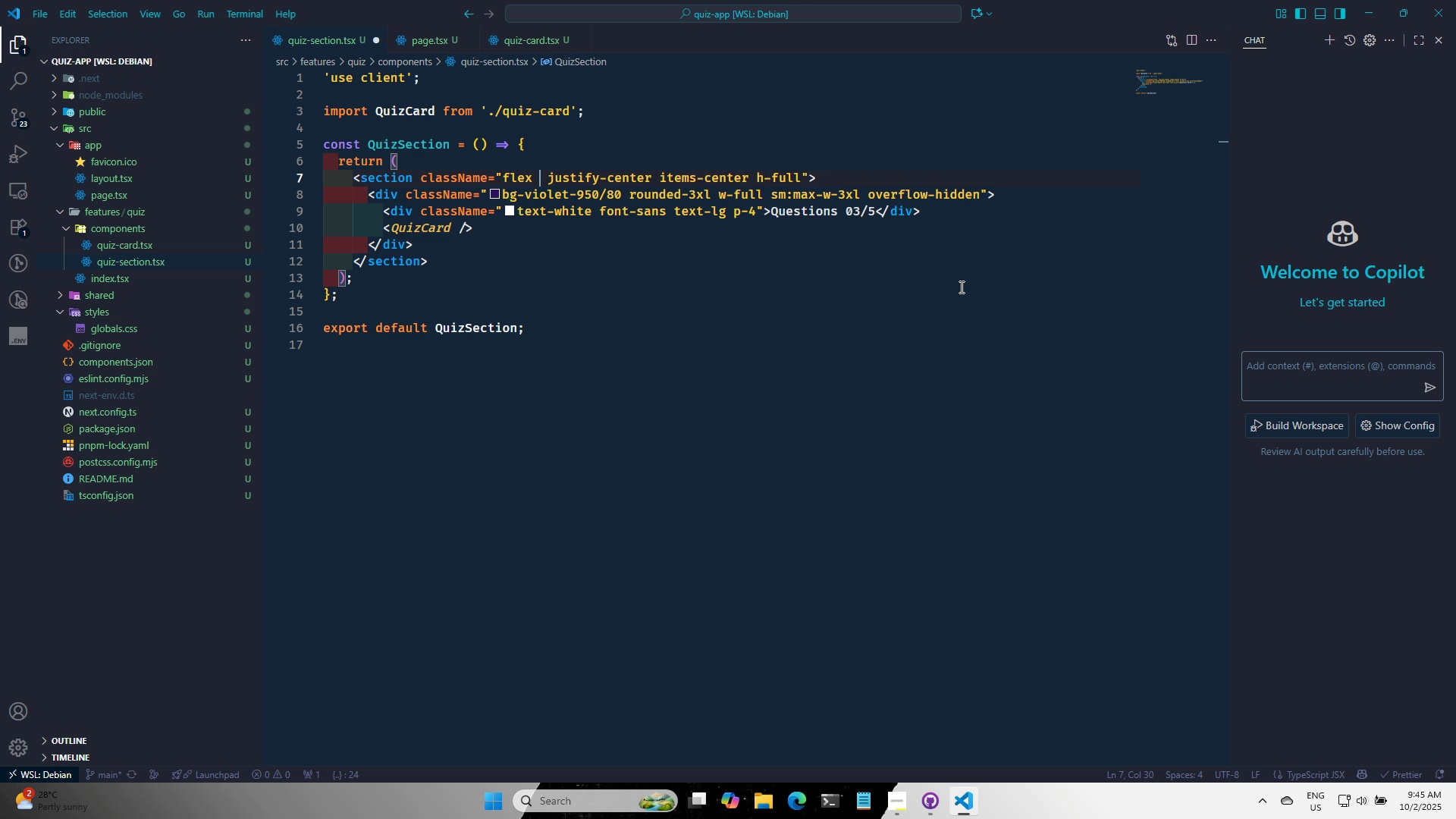 
key(Backspace)